 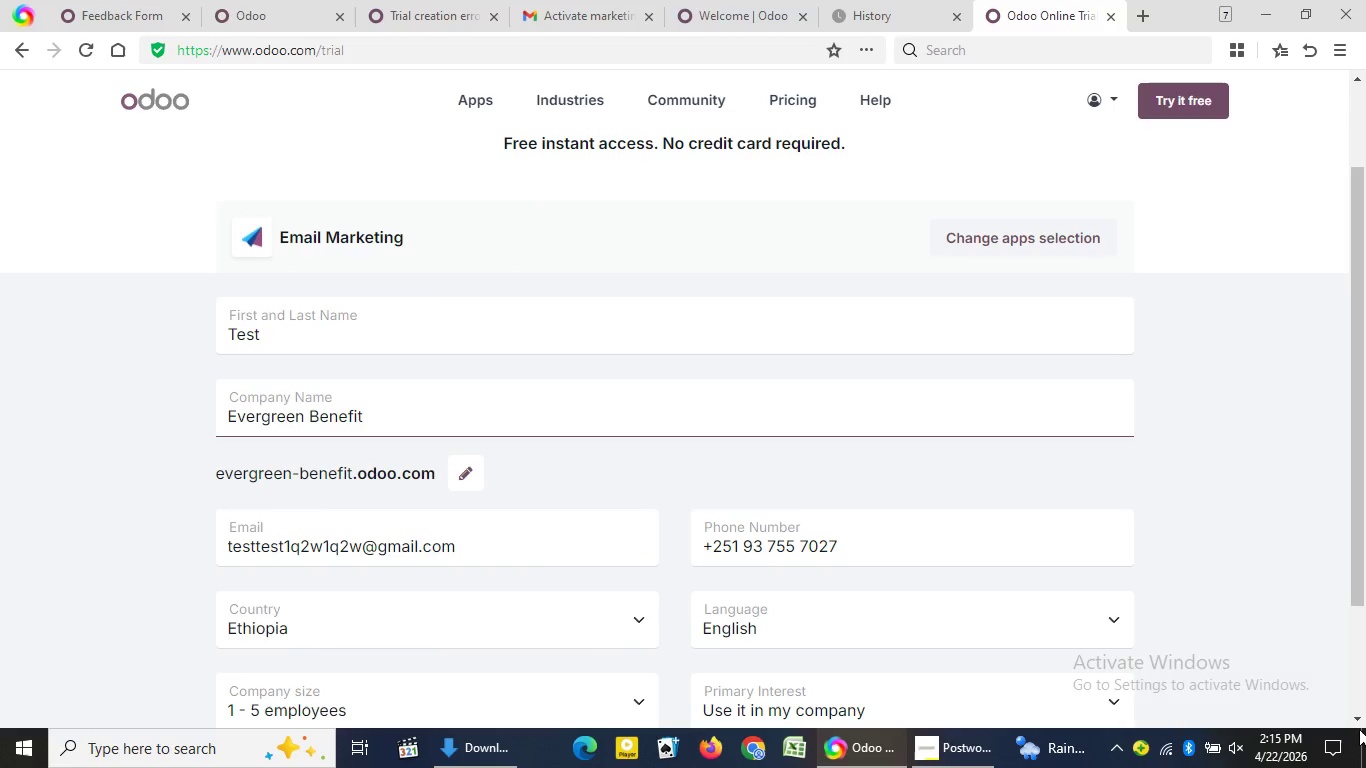 
triple_click([1359, 729])
 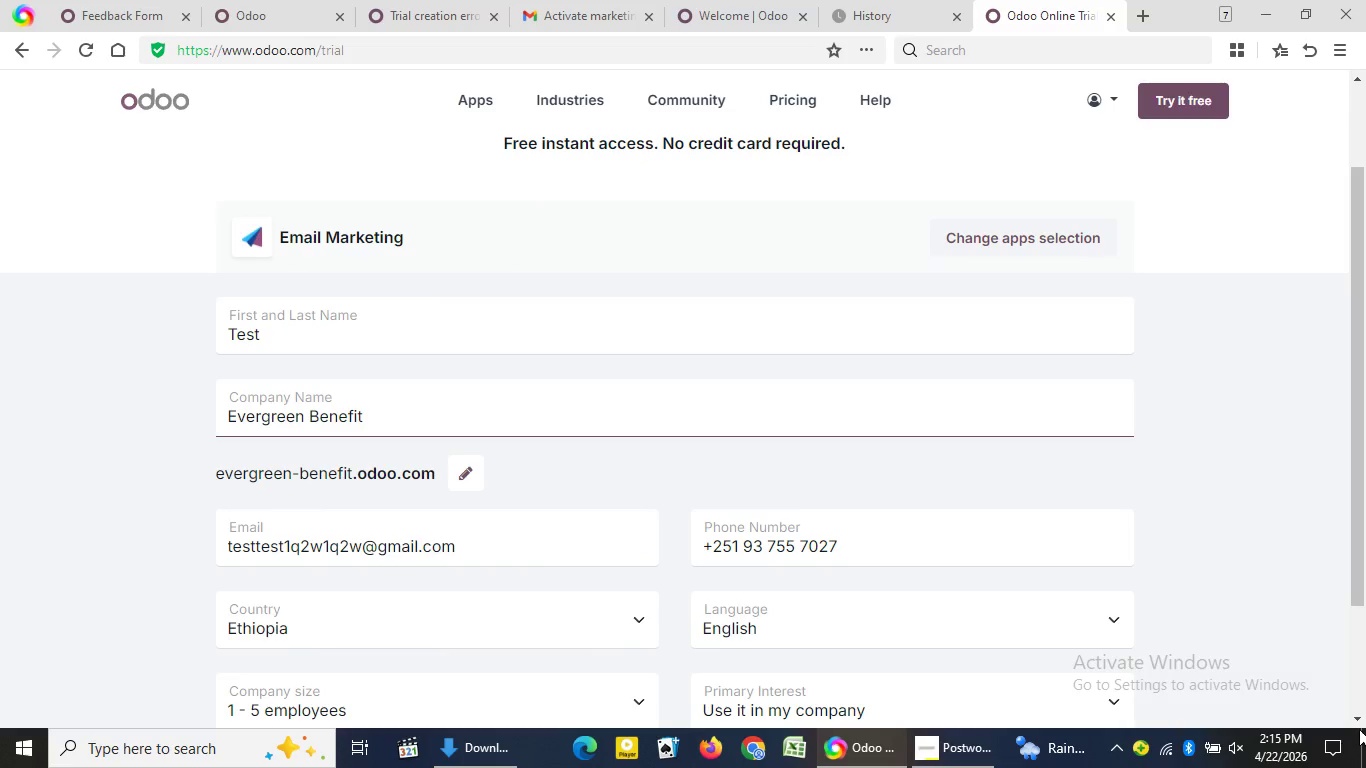 
triple_click([1359, 729])
 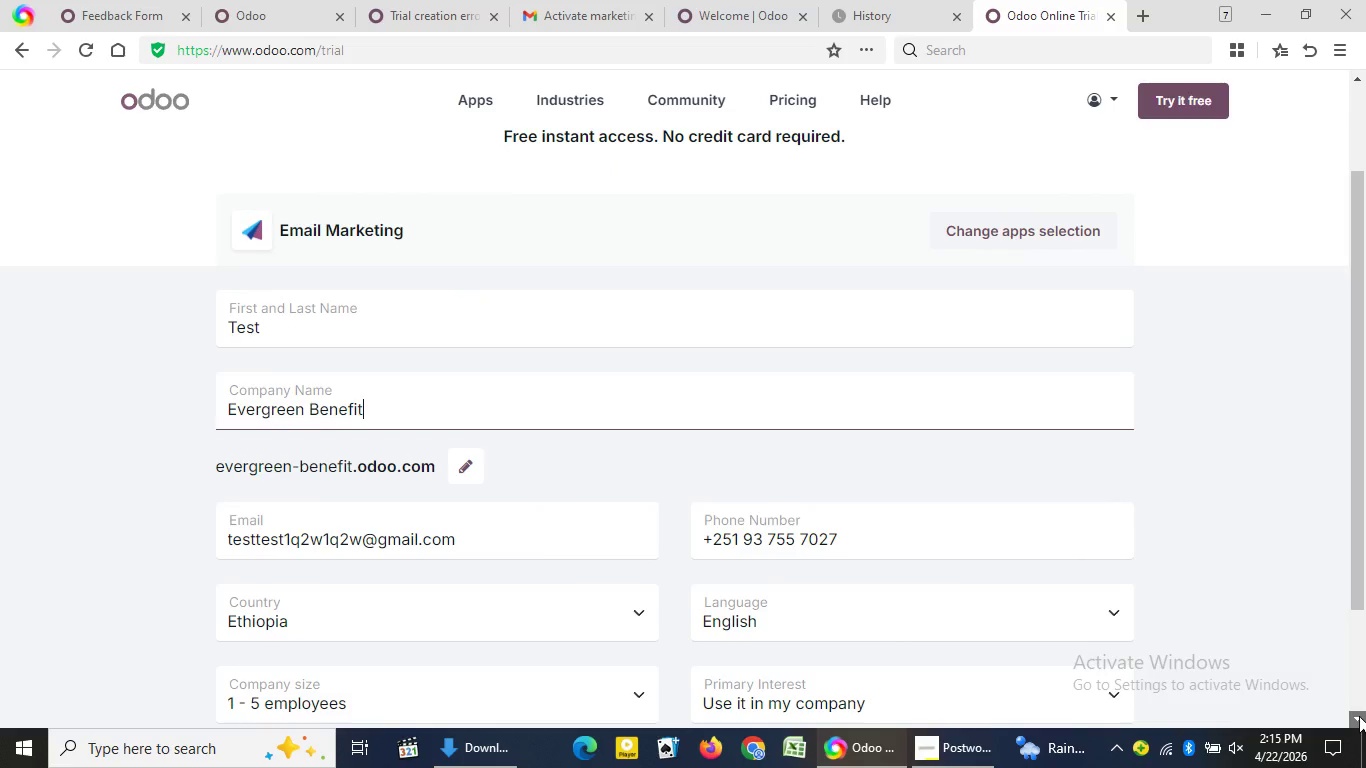 
double_click([1359, 716])
 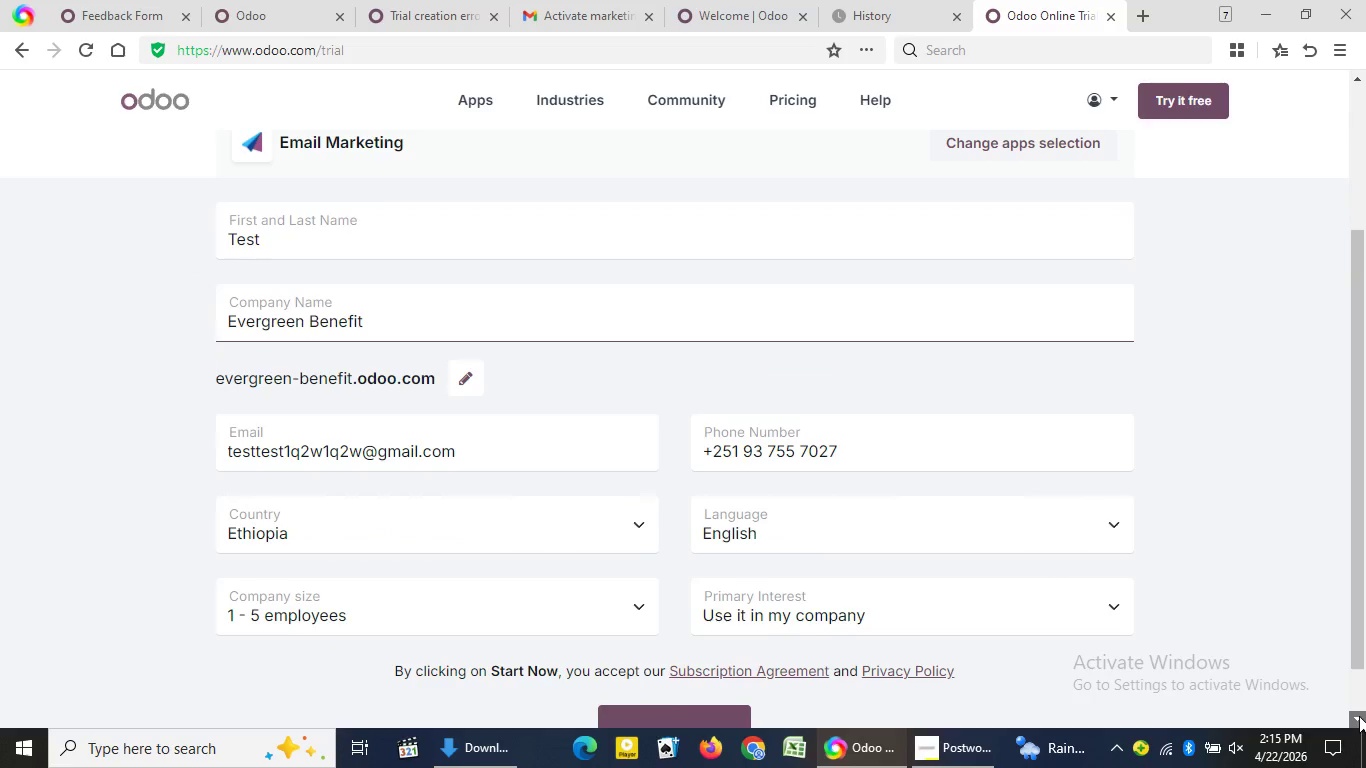 
triple_click([1359, 716])
 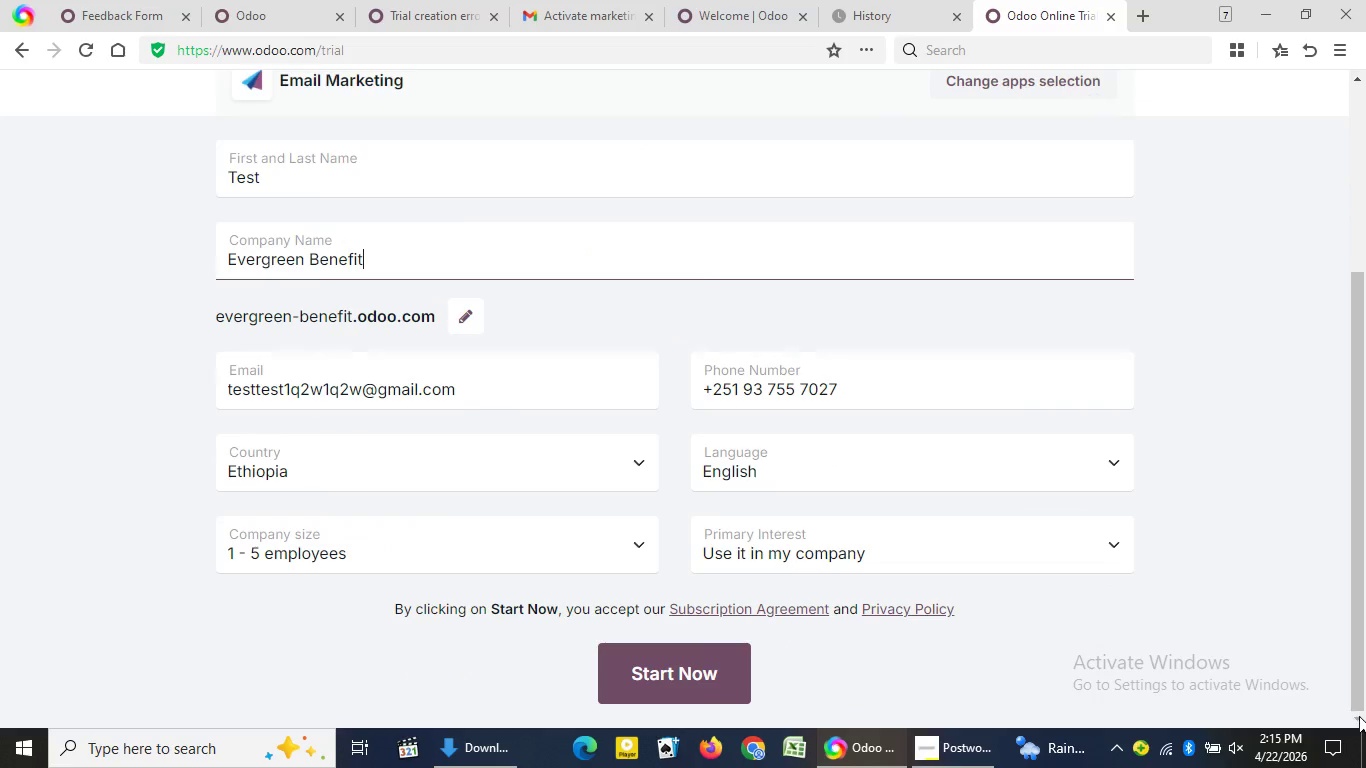 
triple_click([1359, 716])
 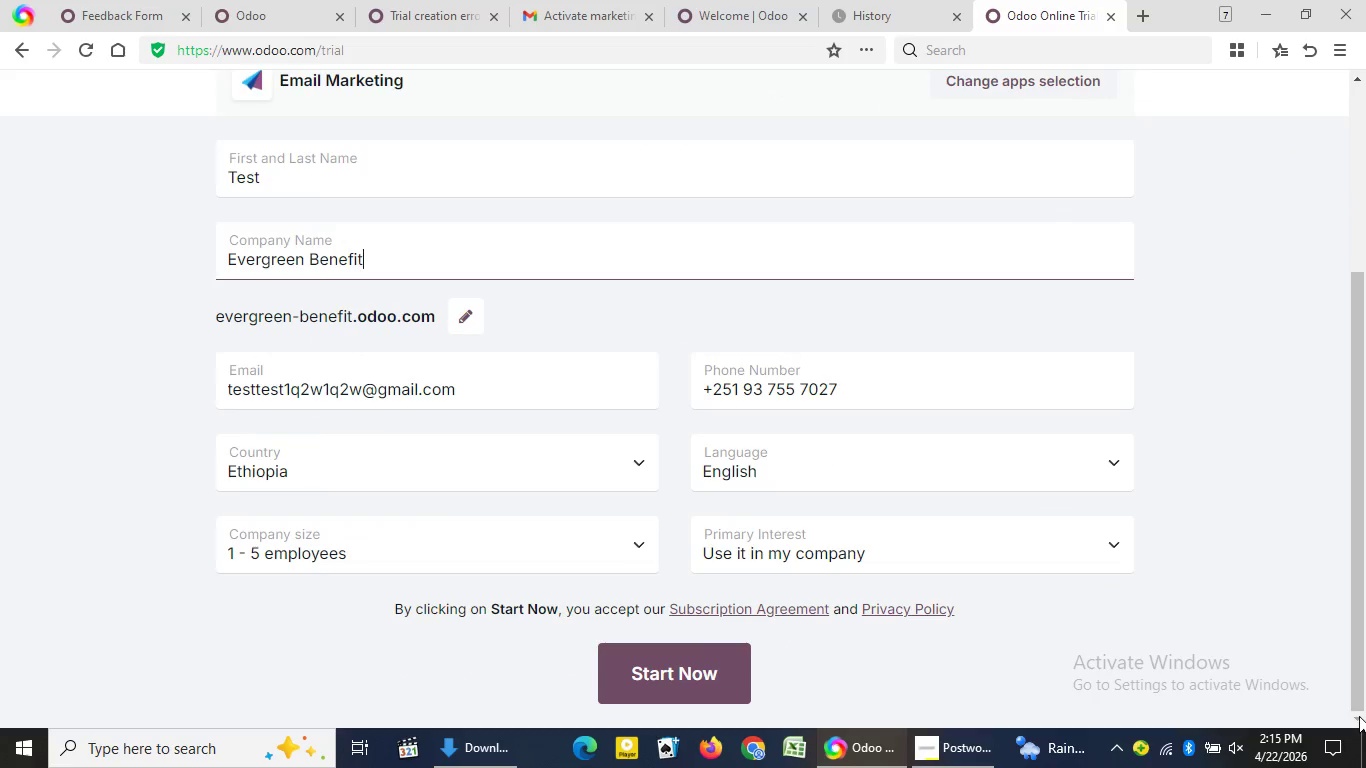 
triple_click([1359, 716])
 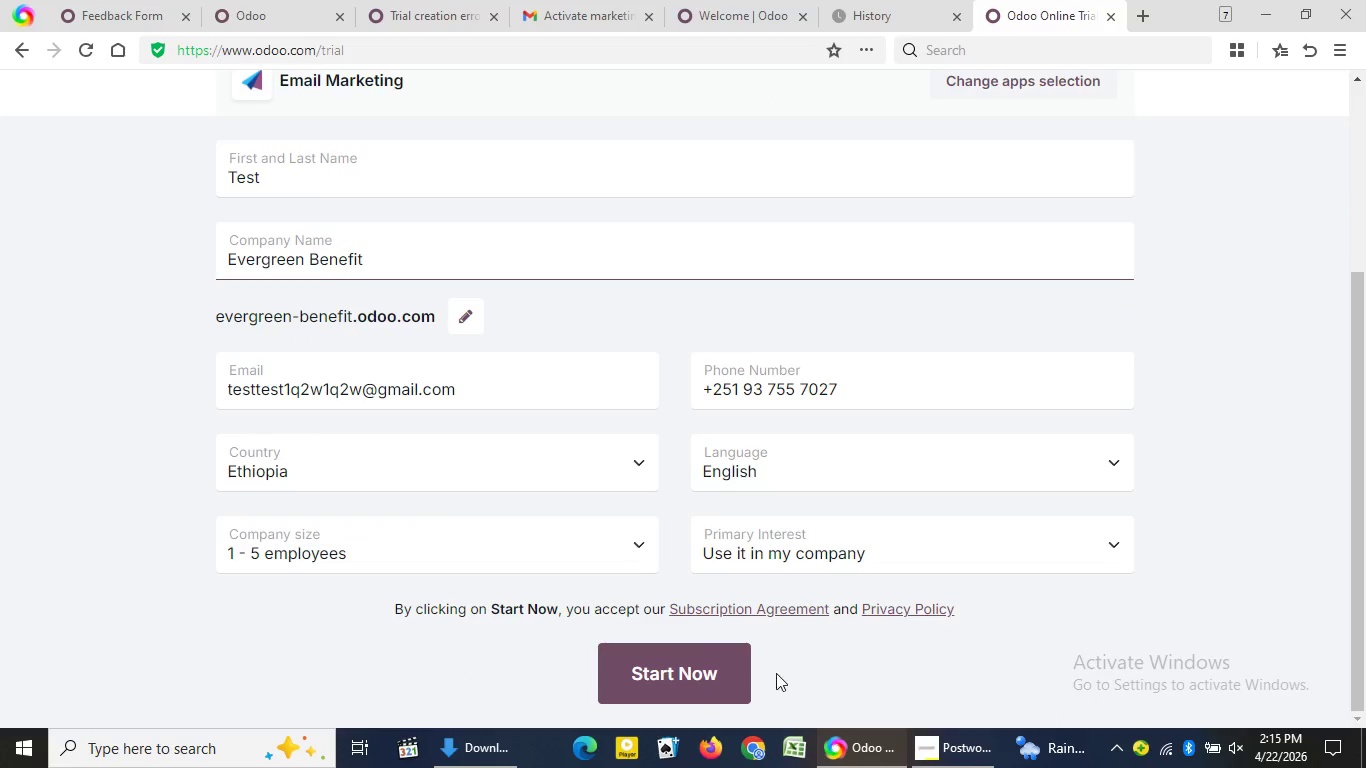 
triple_click([1359, 716])
 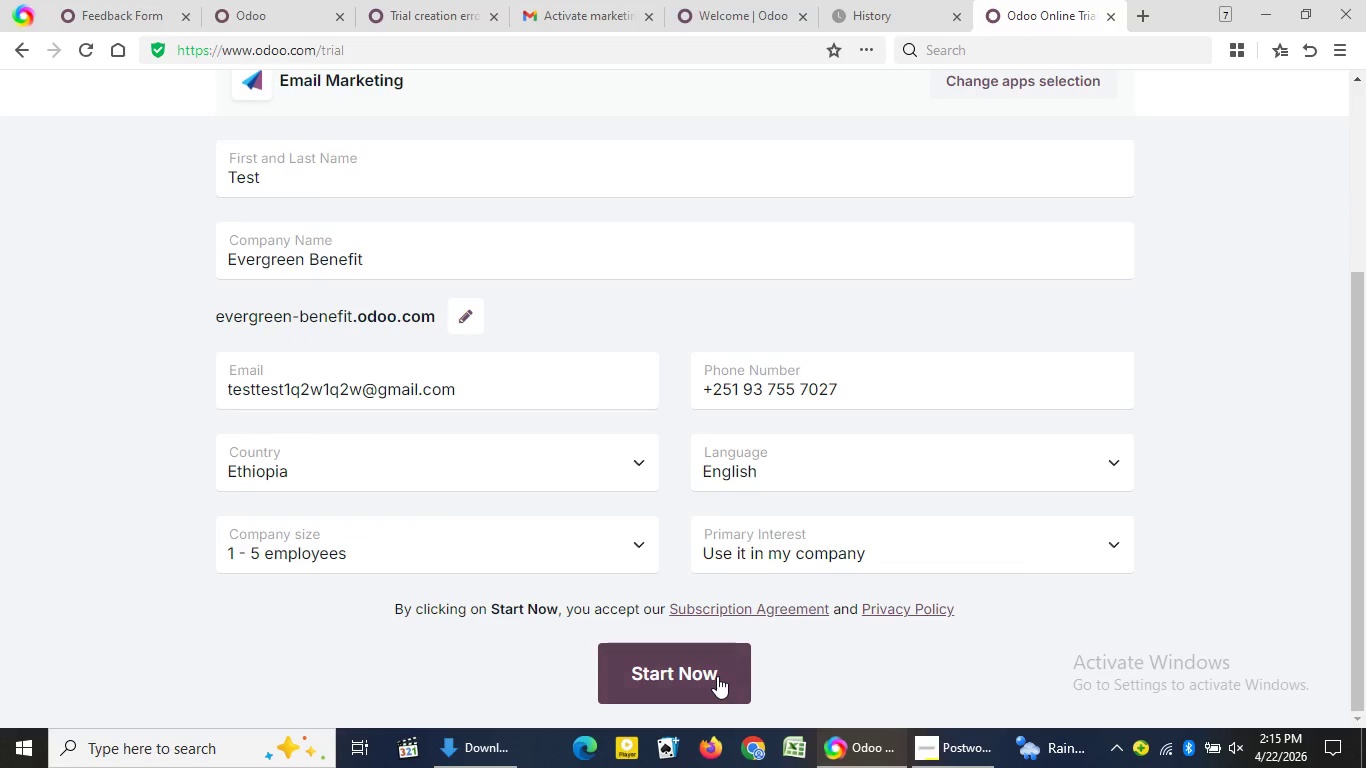 
left_click([717, 676])
 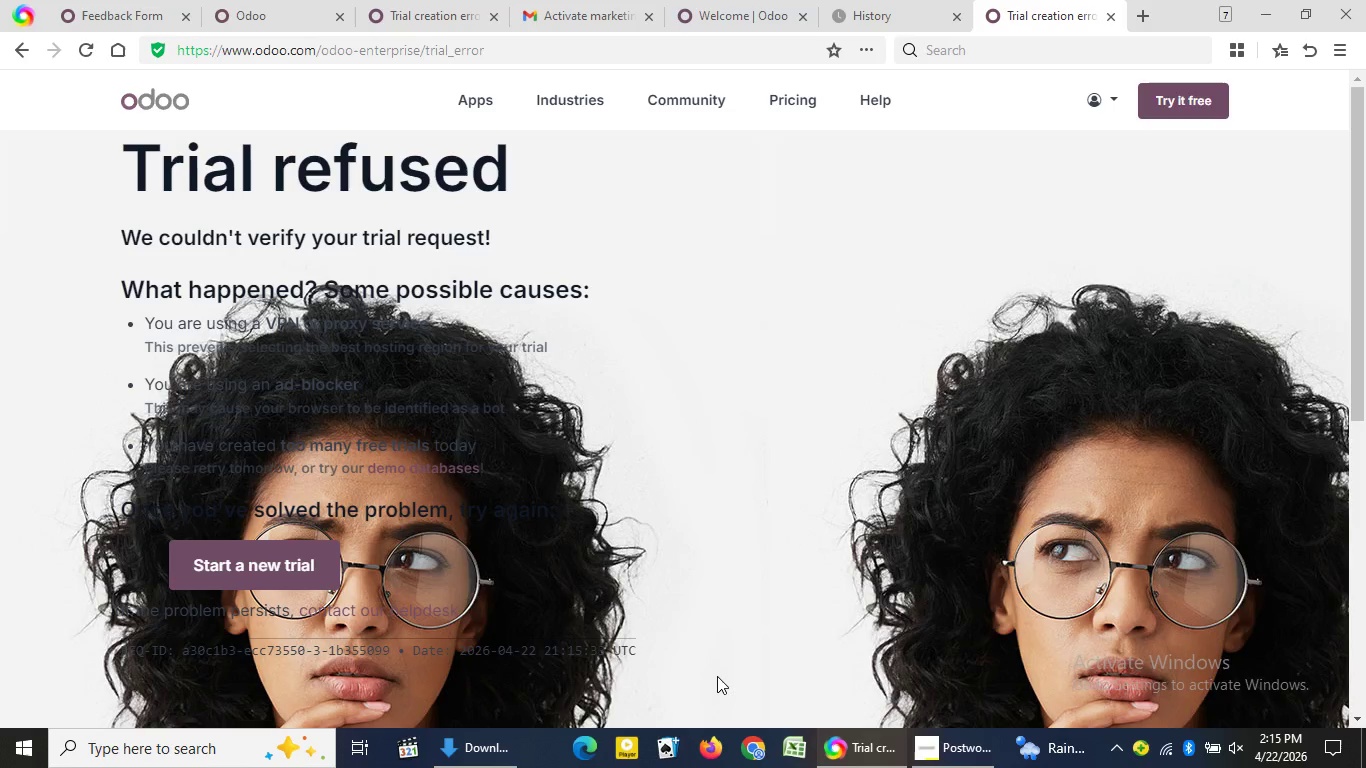 
wait(9.27)
 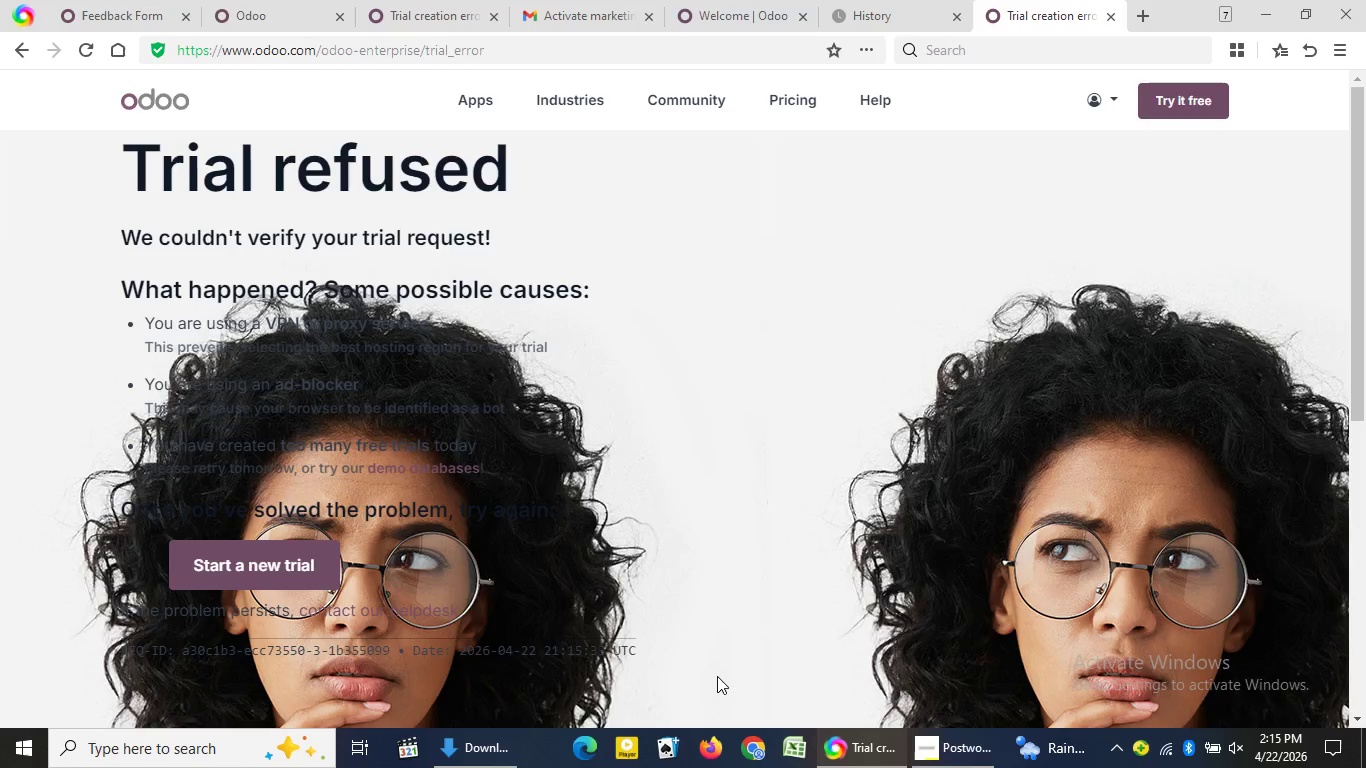 
left_click([402, 460])
 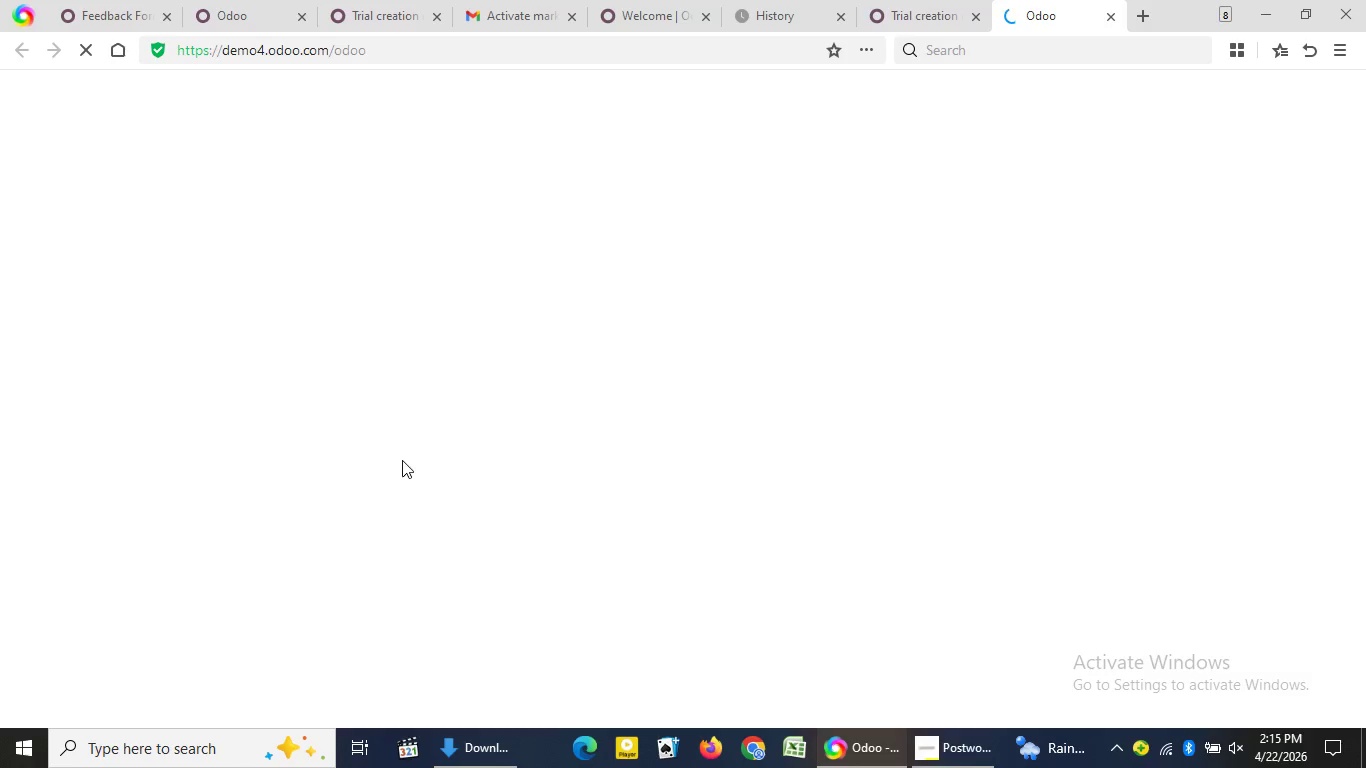 
wait(12.72)
 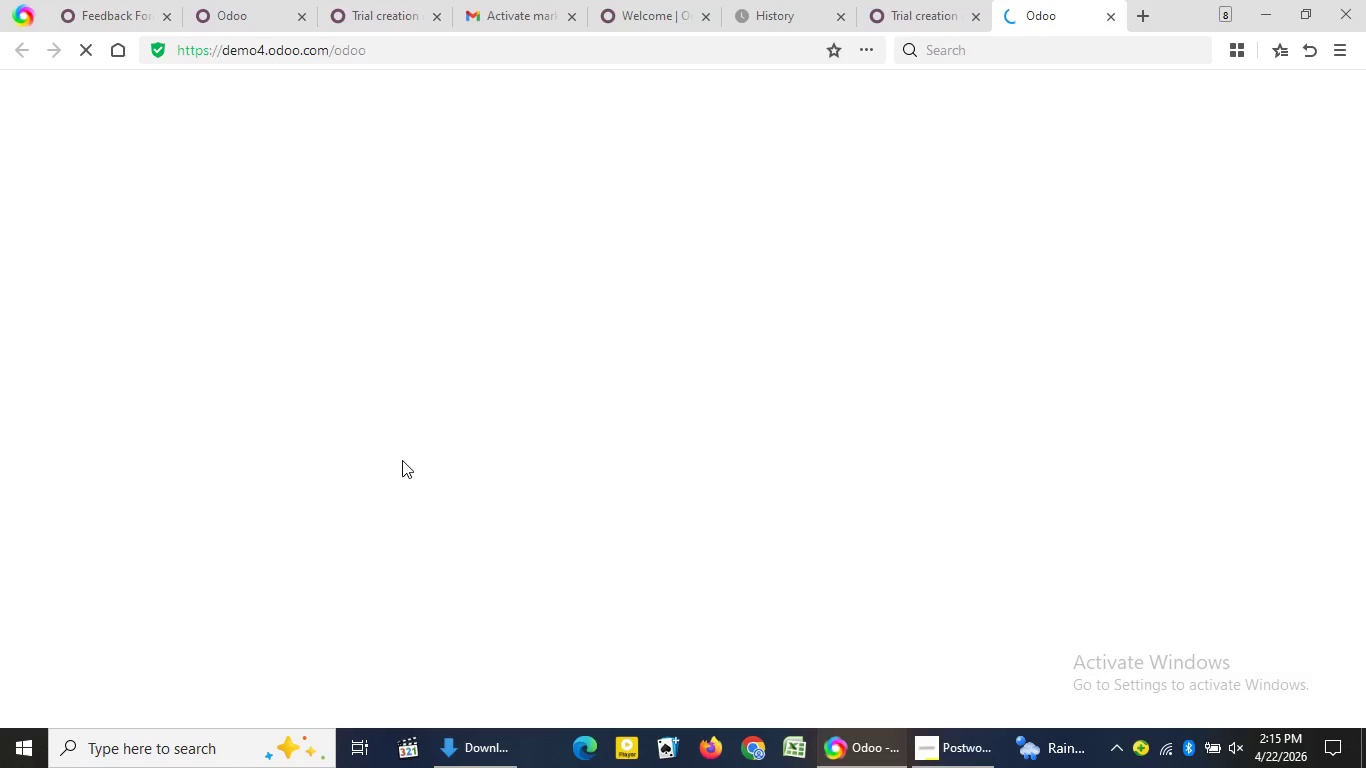 
left_click([937, 747])